 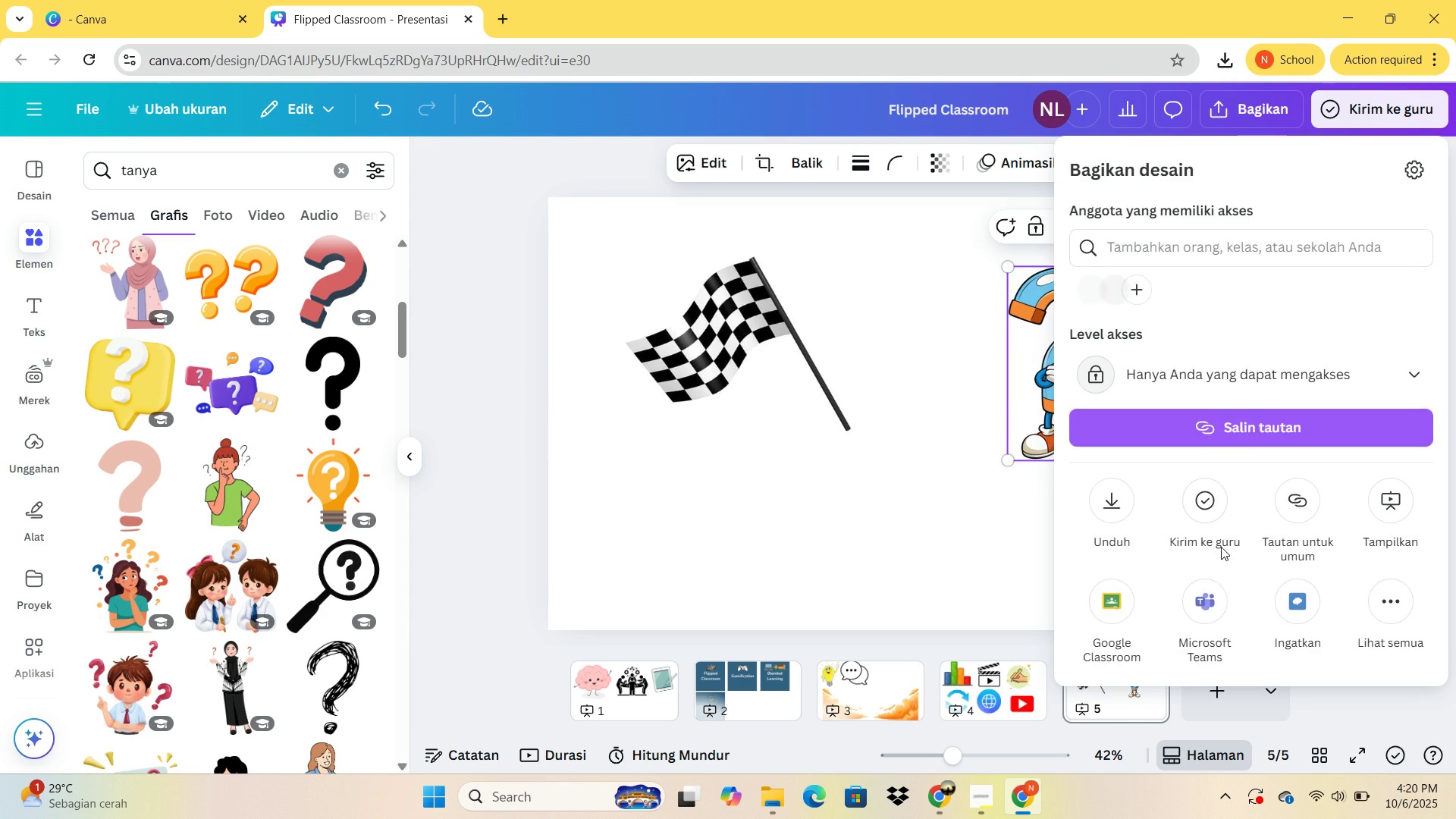 
left_click([1120, 436])
 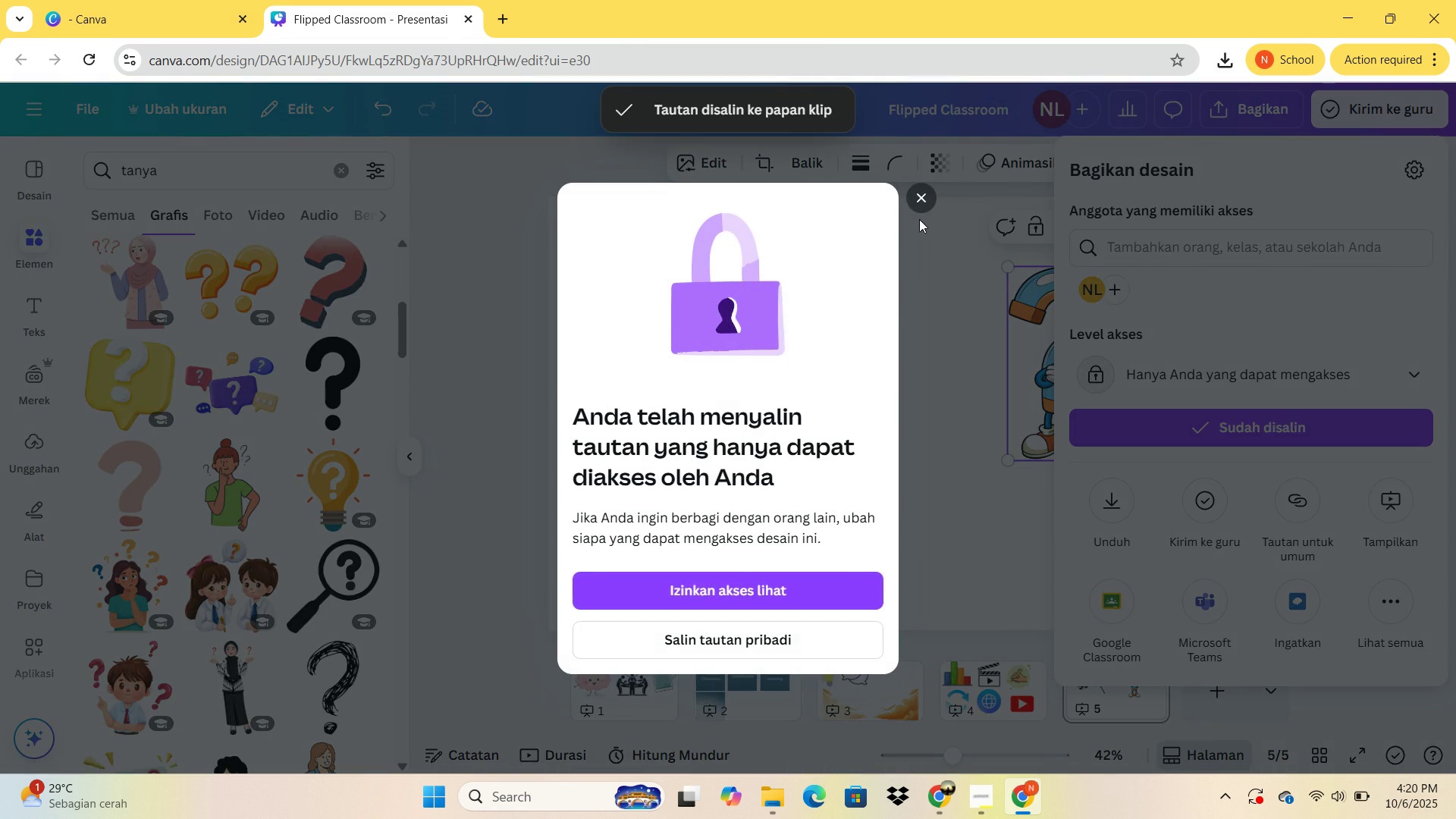 
left_click([921, 206])
 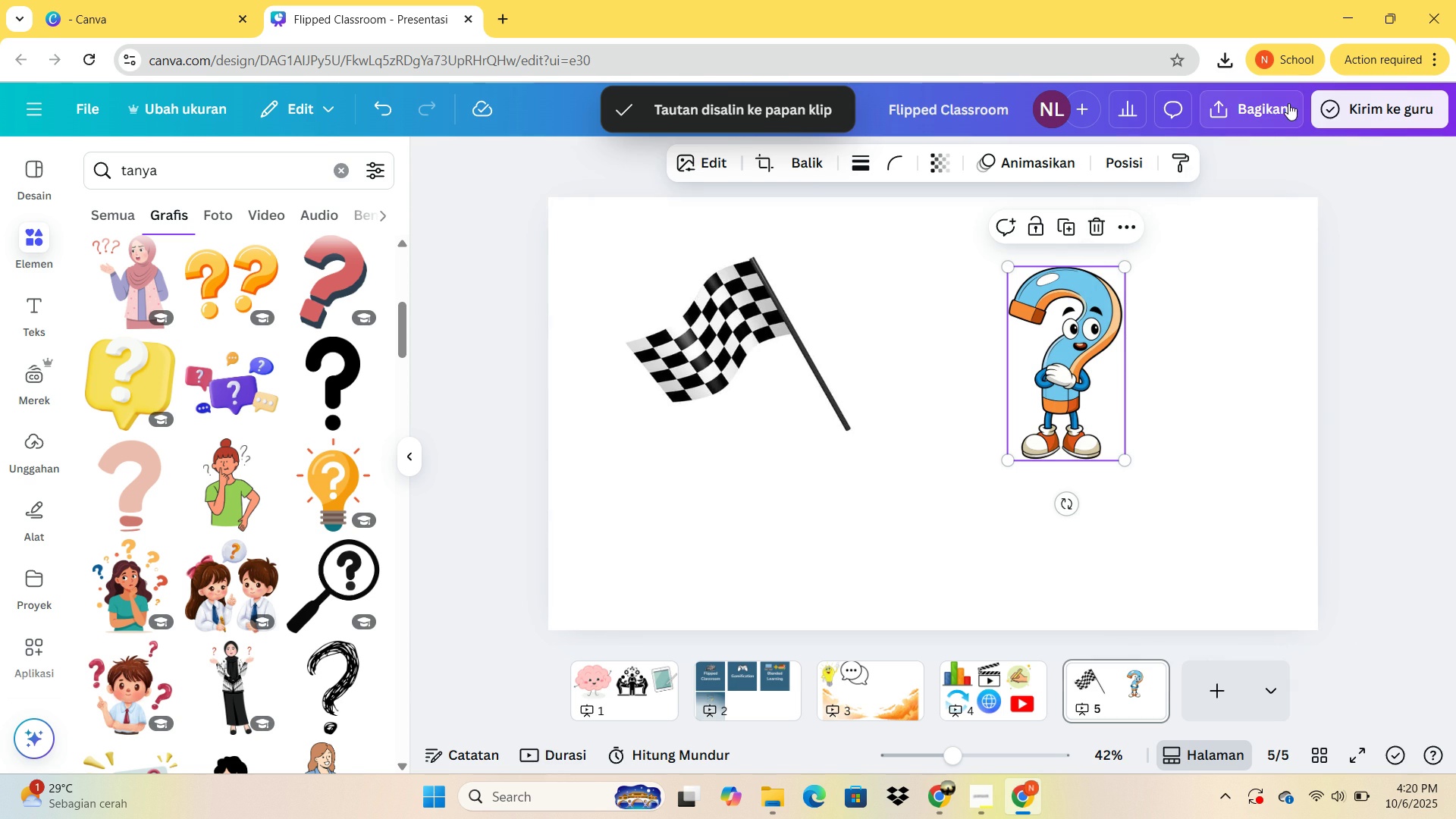 
left_click([1288, 103])
 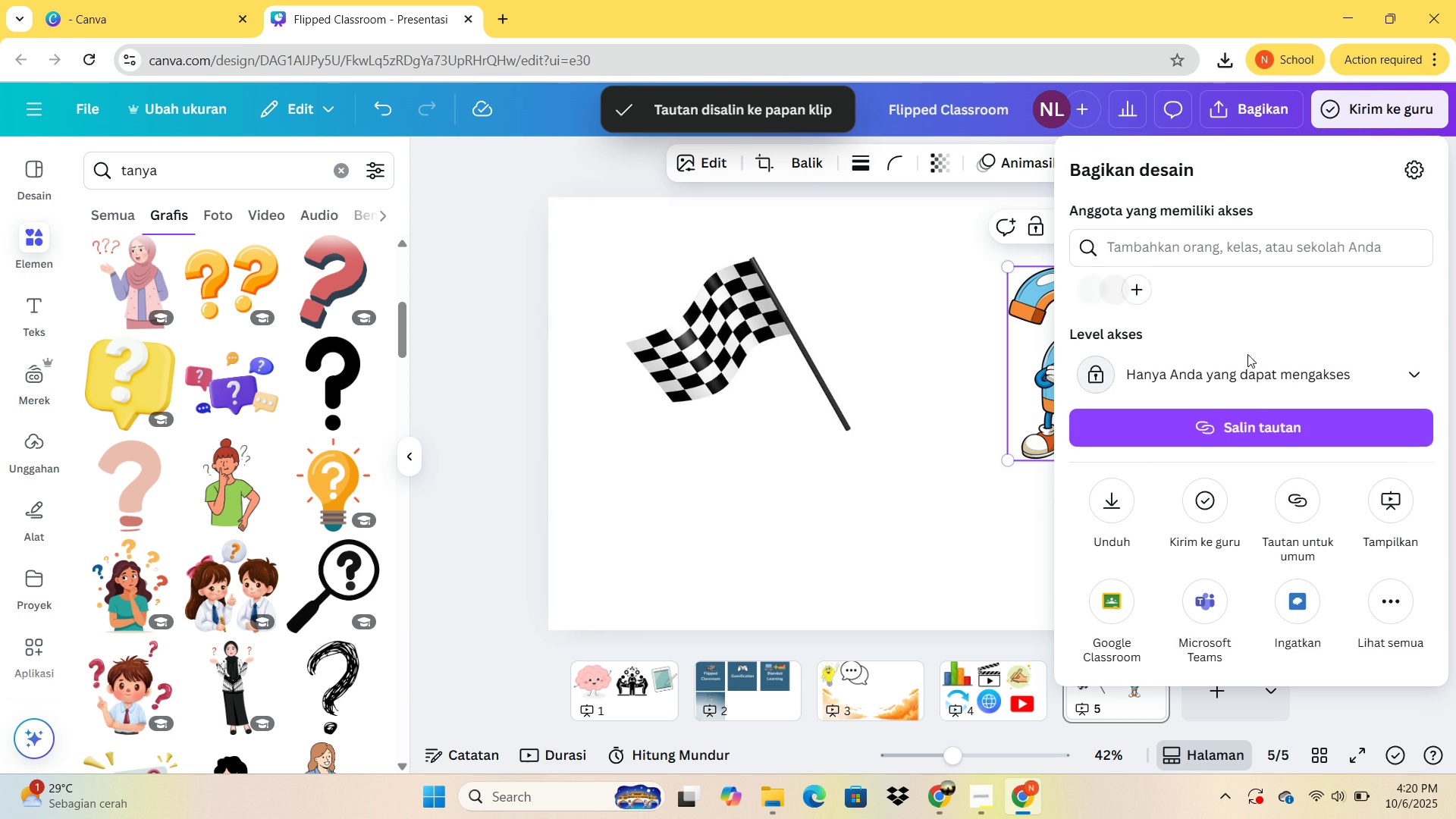 
scroll: coordinate [1255, 385], scroll_direction: down, amount: 5.0
 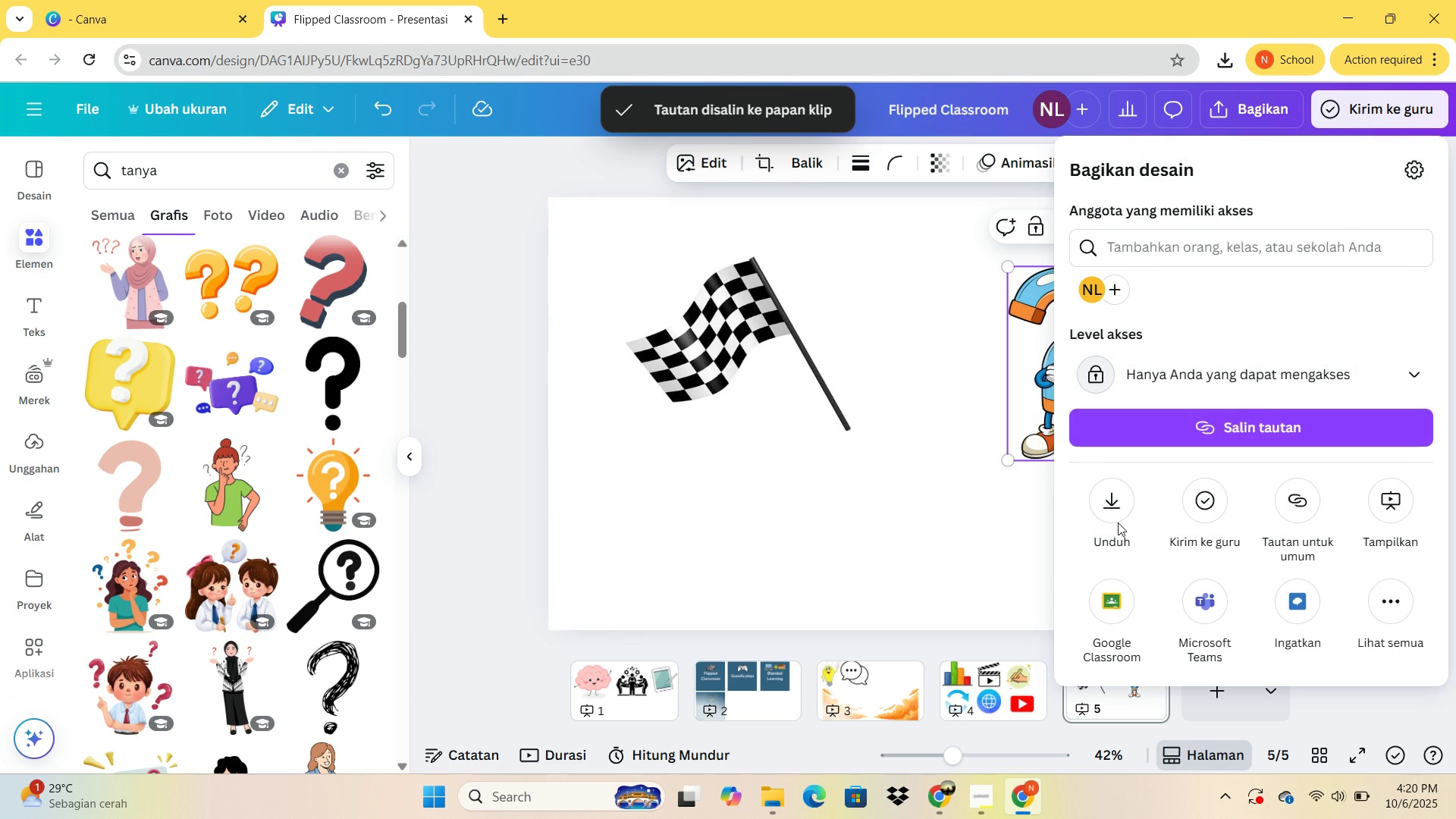 
left_click([1118, 522])
 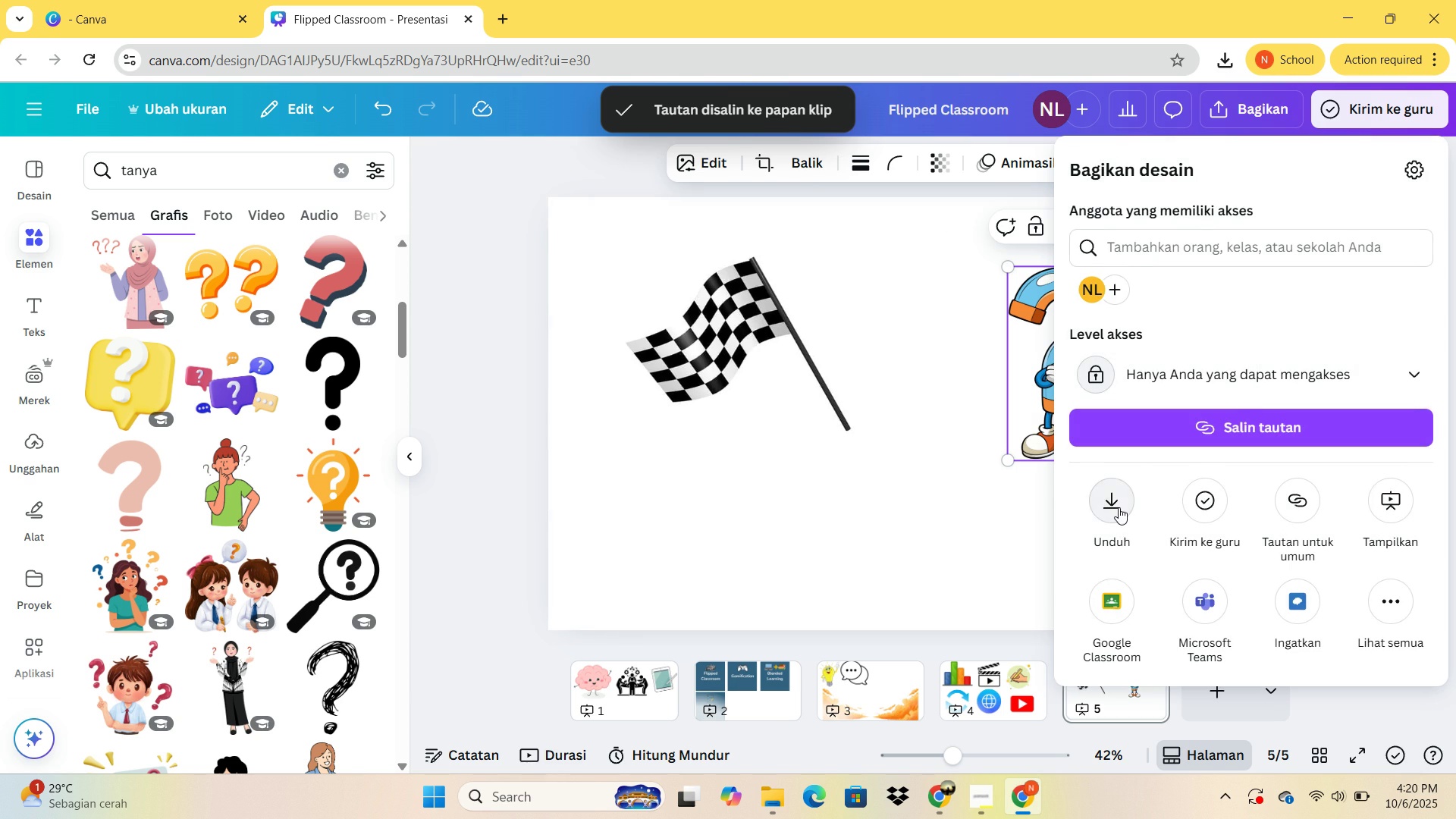 
left_click([1119, 507])
 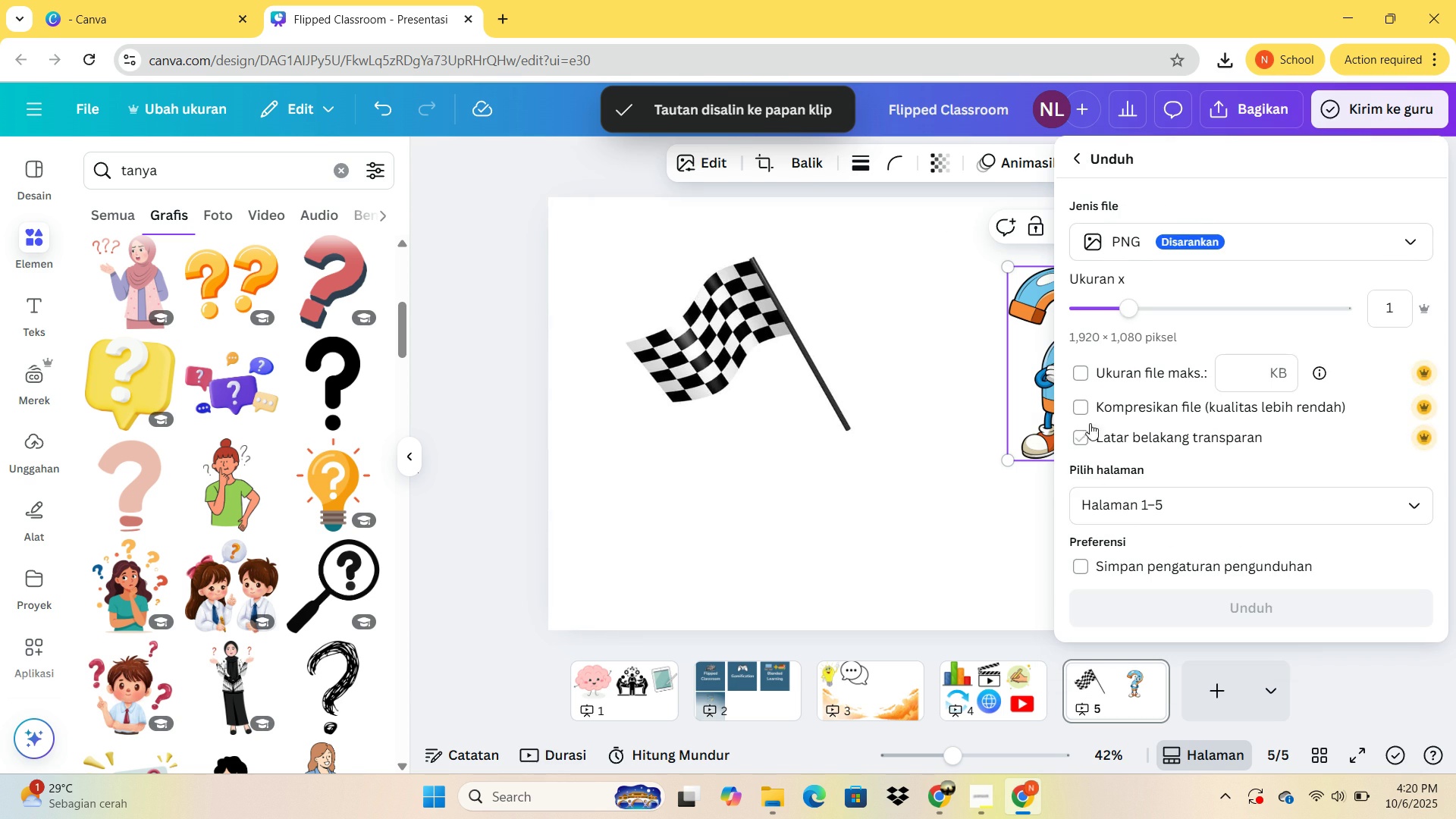 
scroll: coordinate [1089, 408], scroll_direction: down, amount: 3.0
 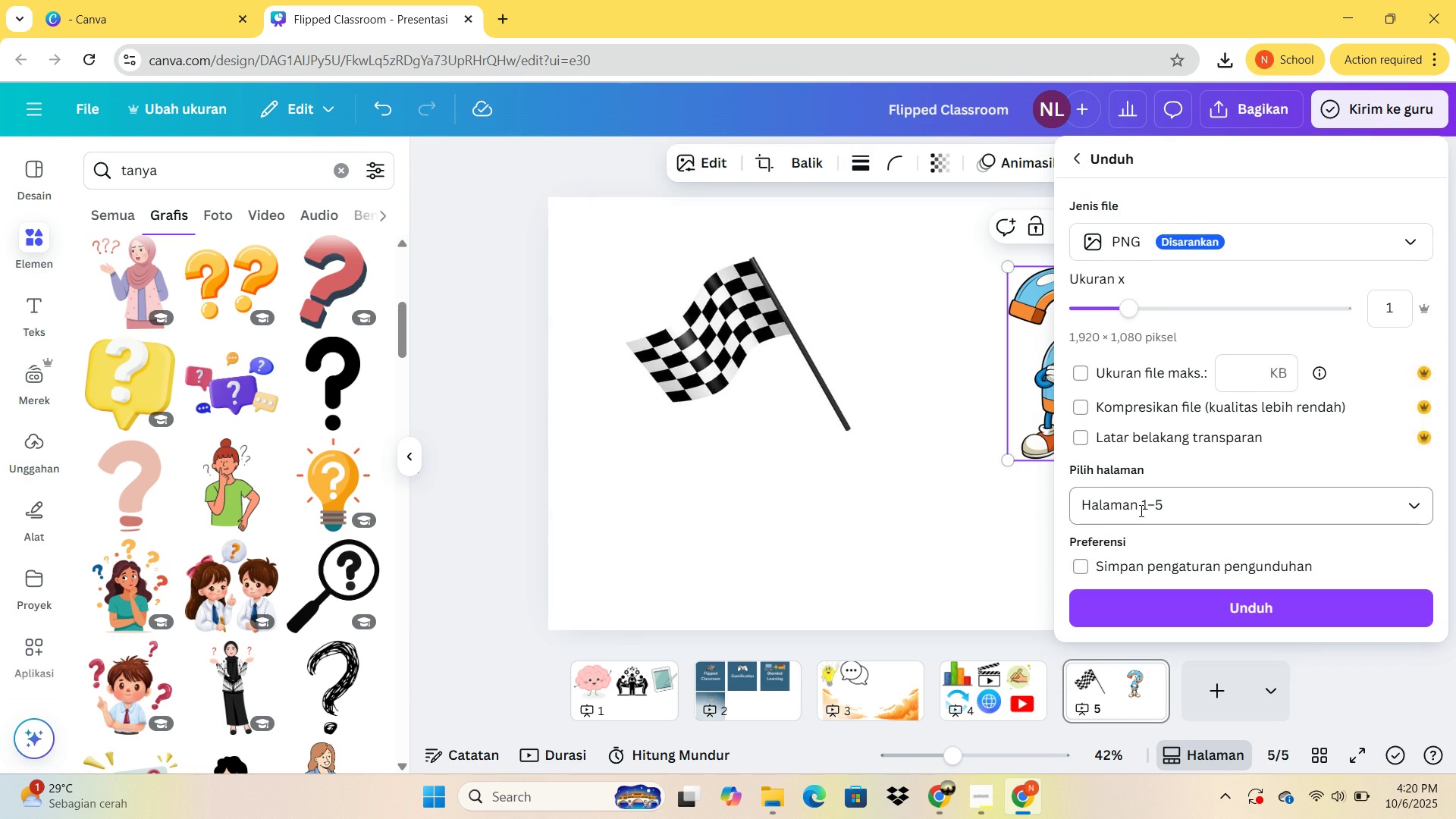 
double_click([1140, 508])
 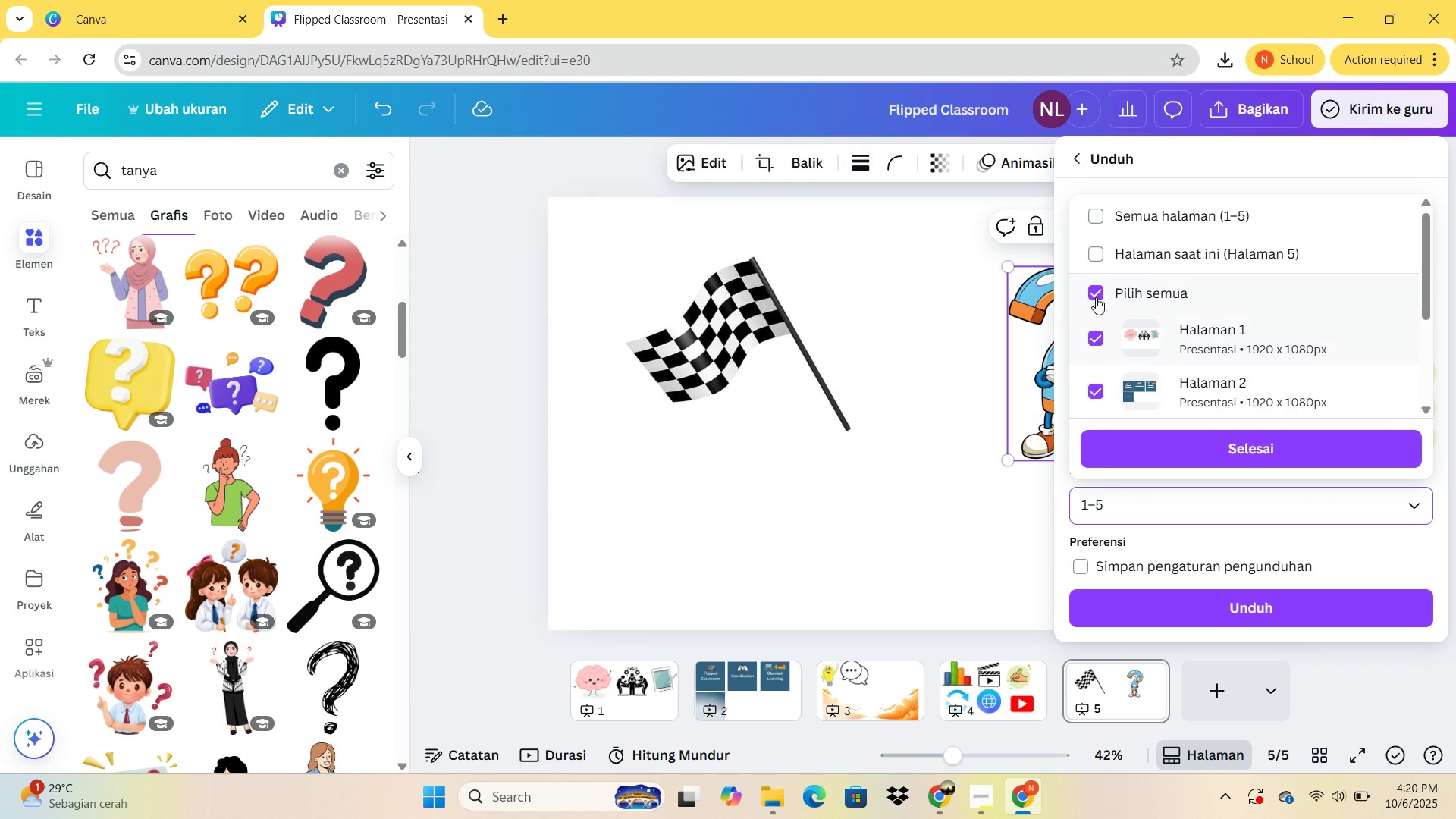 
left_click([1097, 297])
 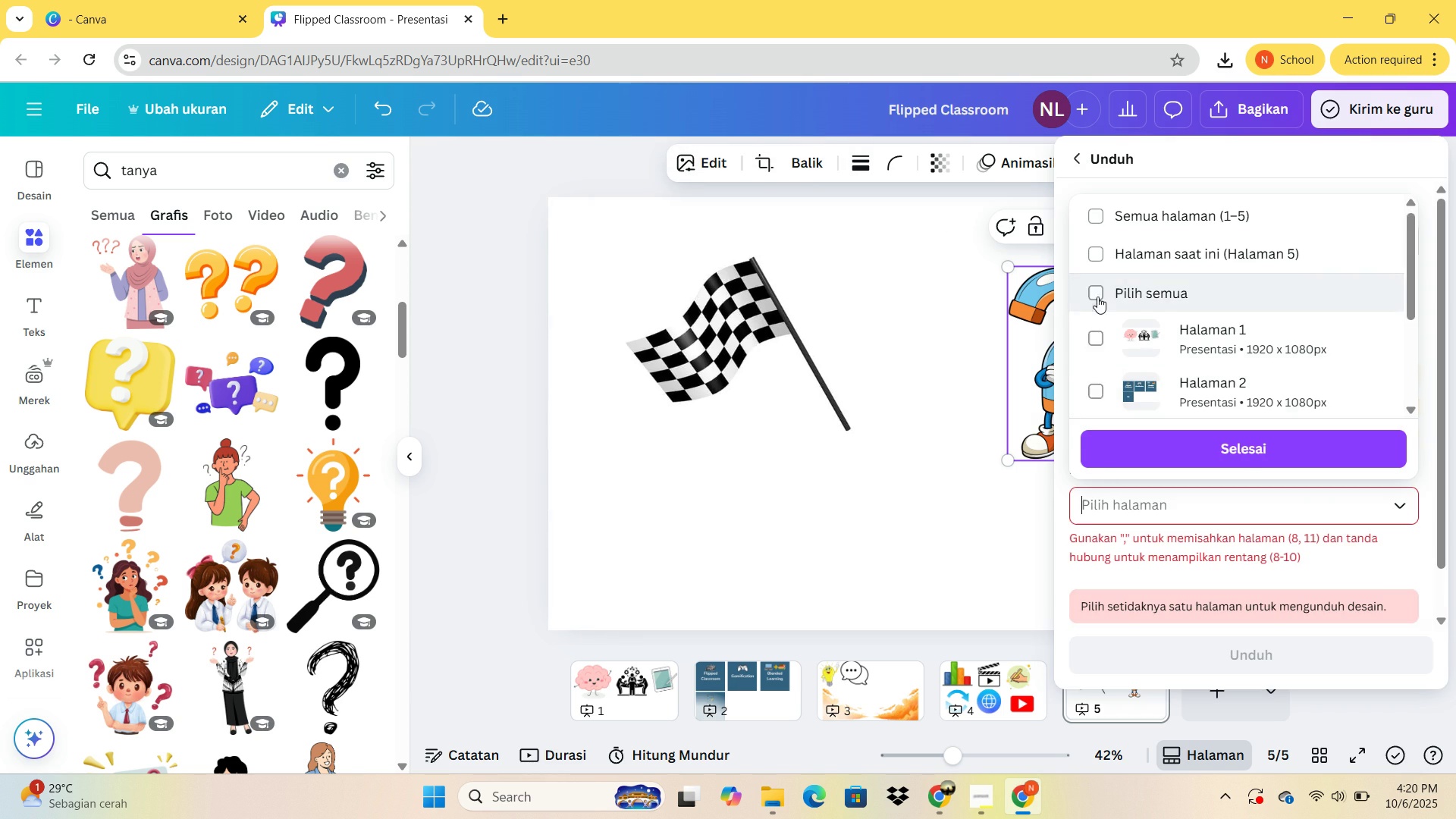 
scroll: coordinate [1100, 298], scroll_direction: down, amount: 4.0
 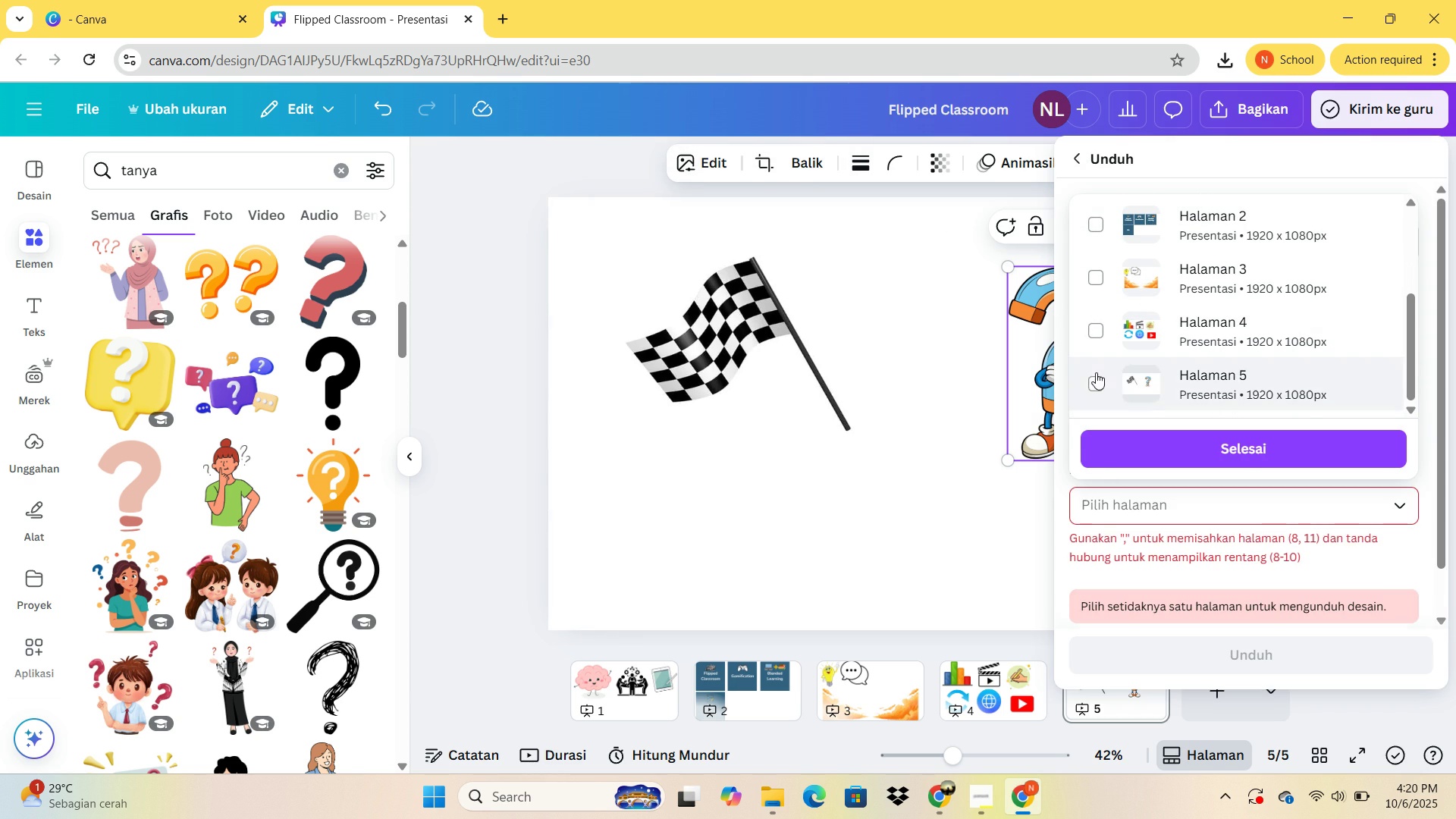 
left_click([1096, 372])
 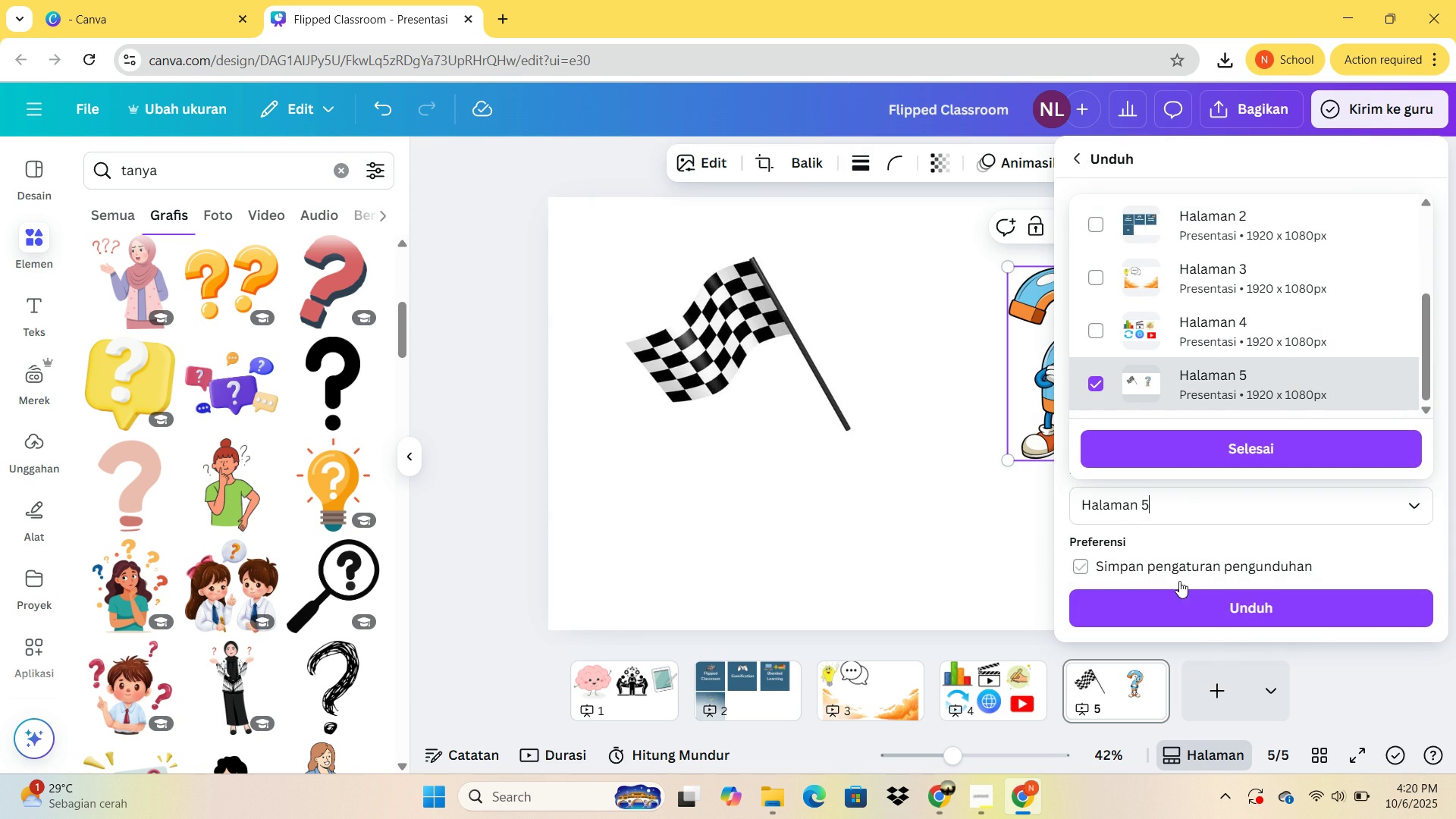 
left_click([1185, 602])
 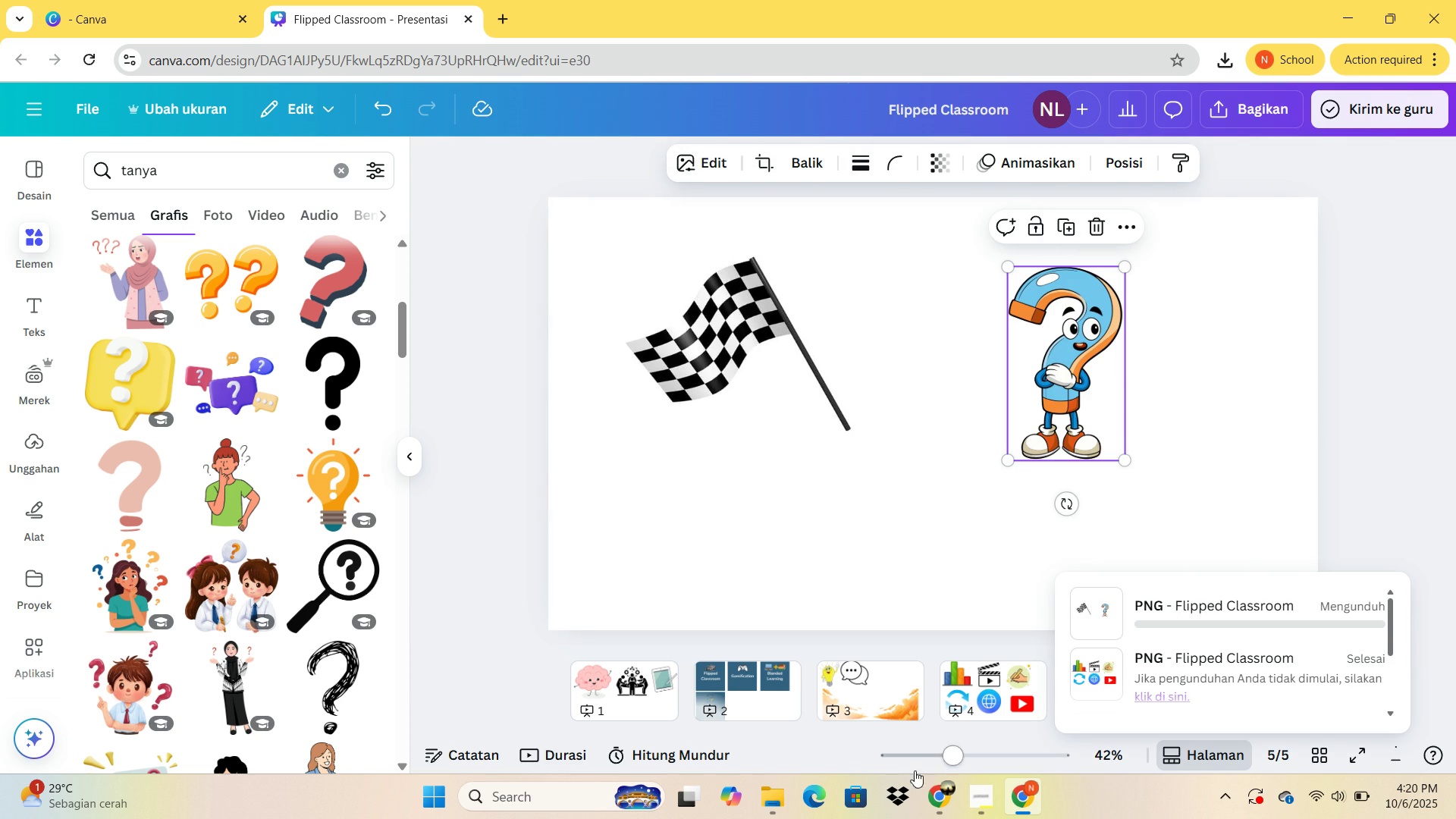 
left_click([943, 799])
 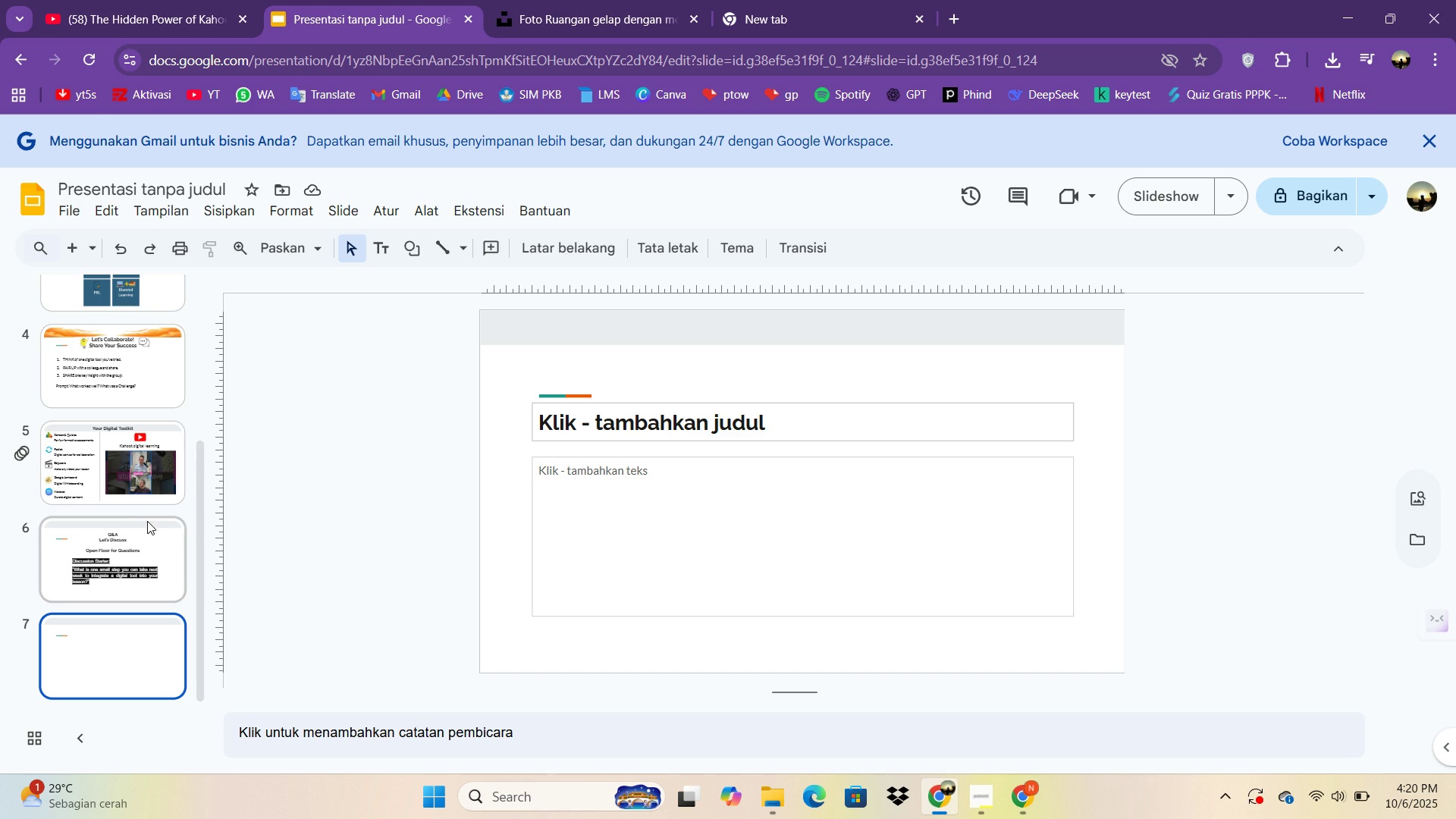 
left_click([133, 543])
 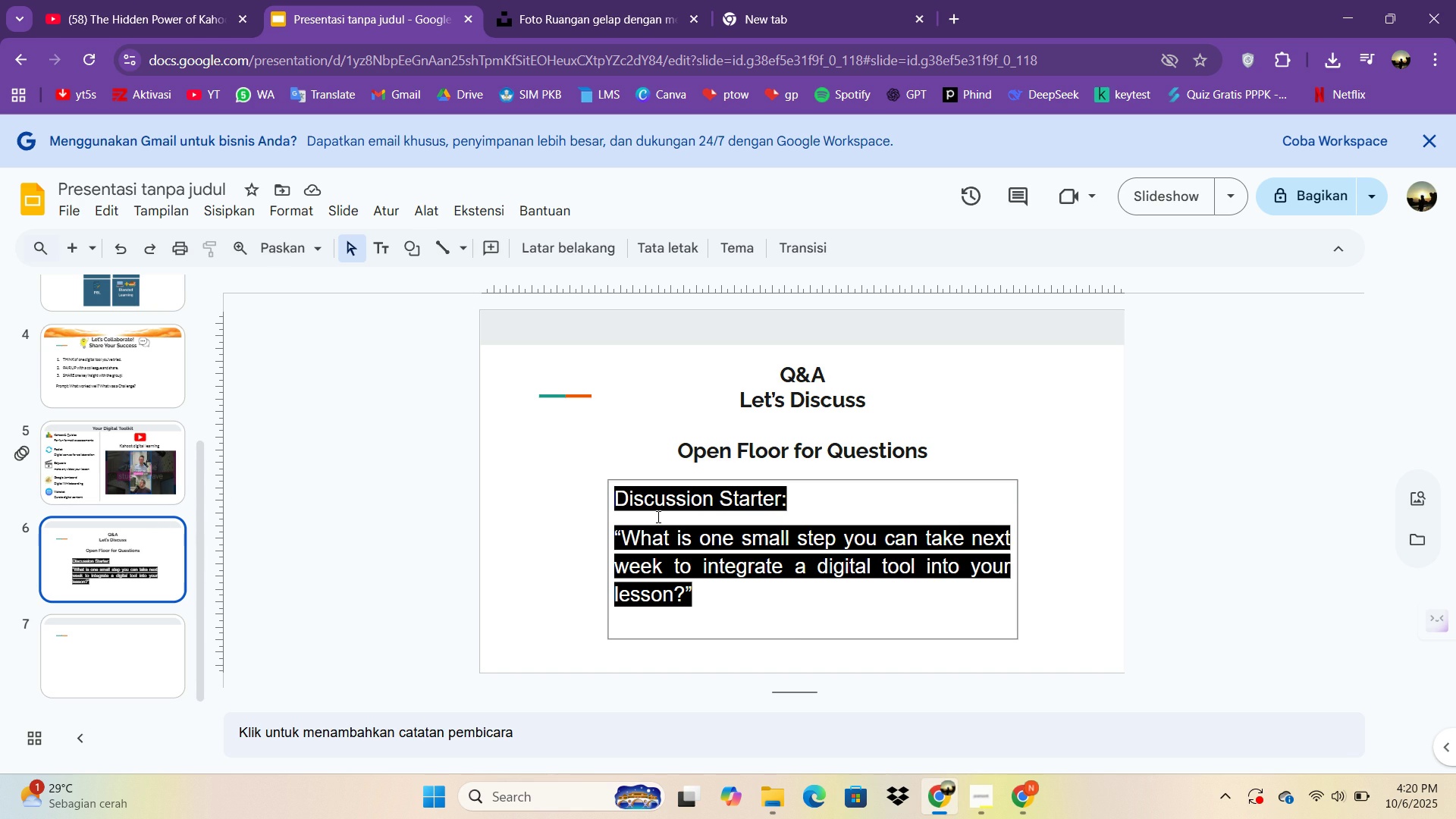 
left_click([657, 516])